 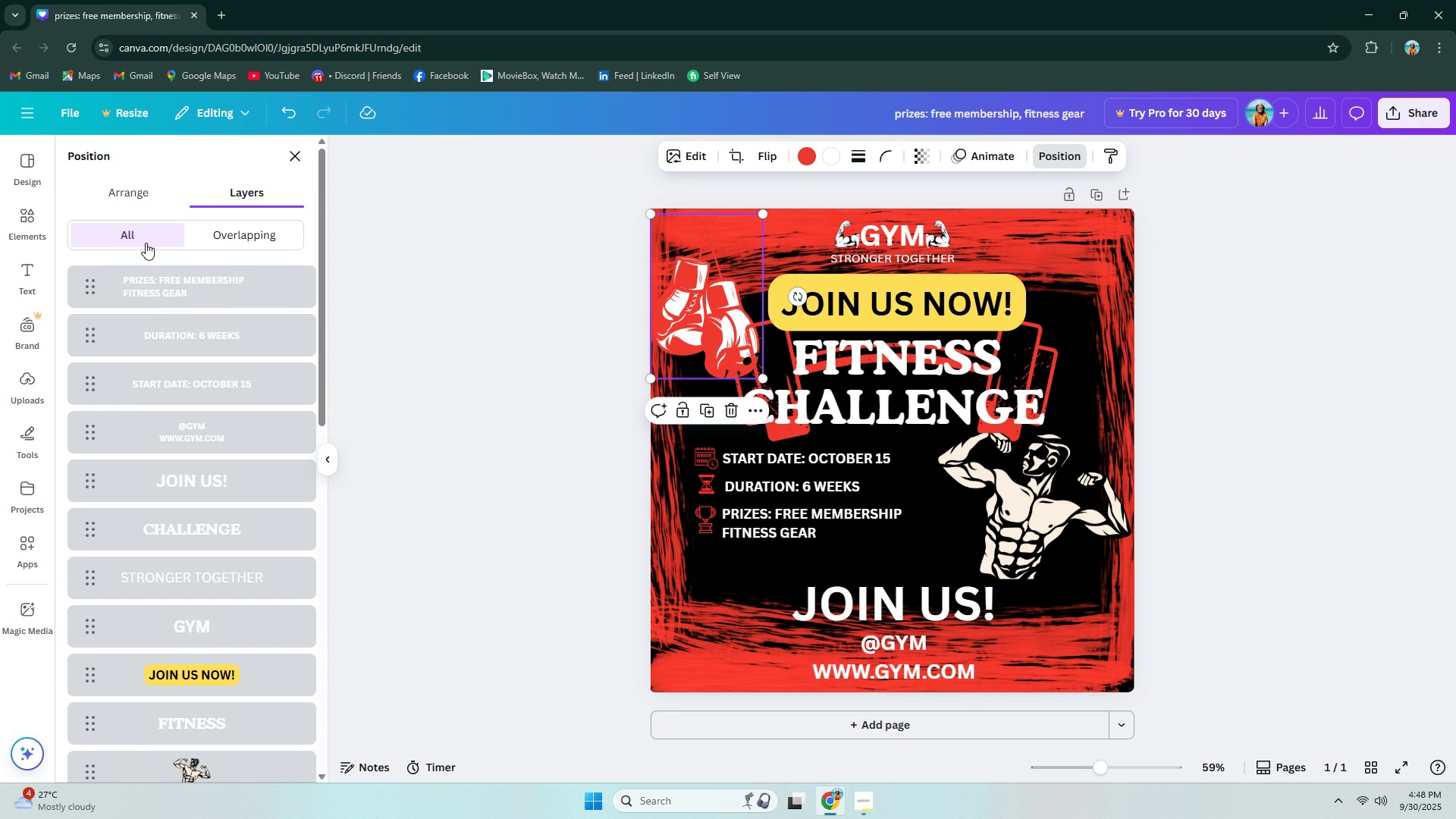 
left_click([36, 177])
 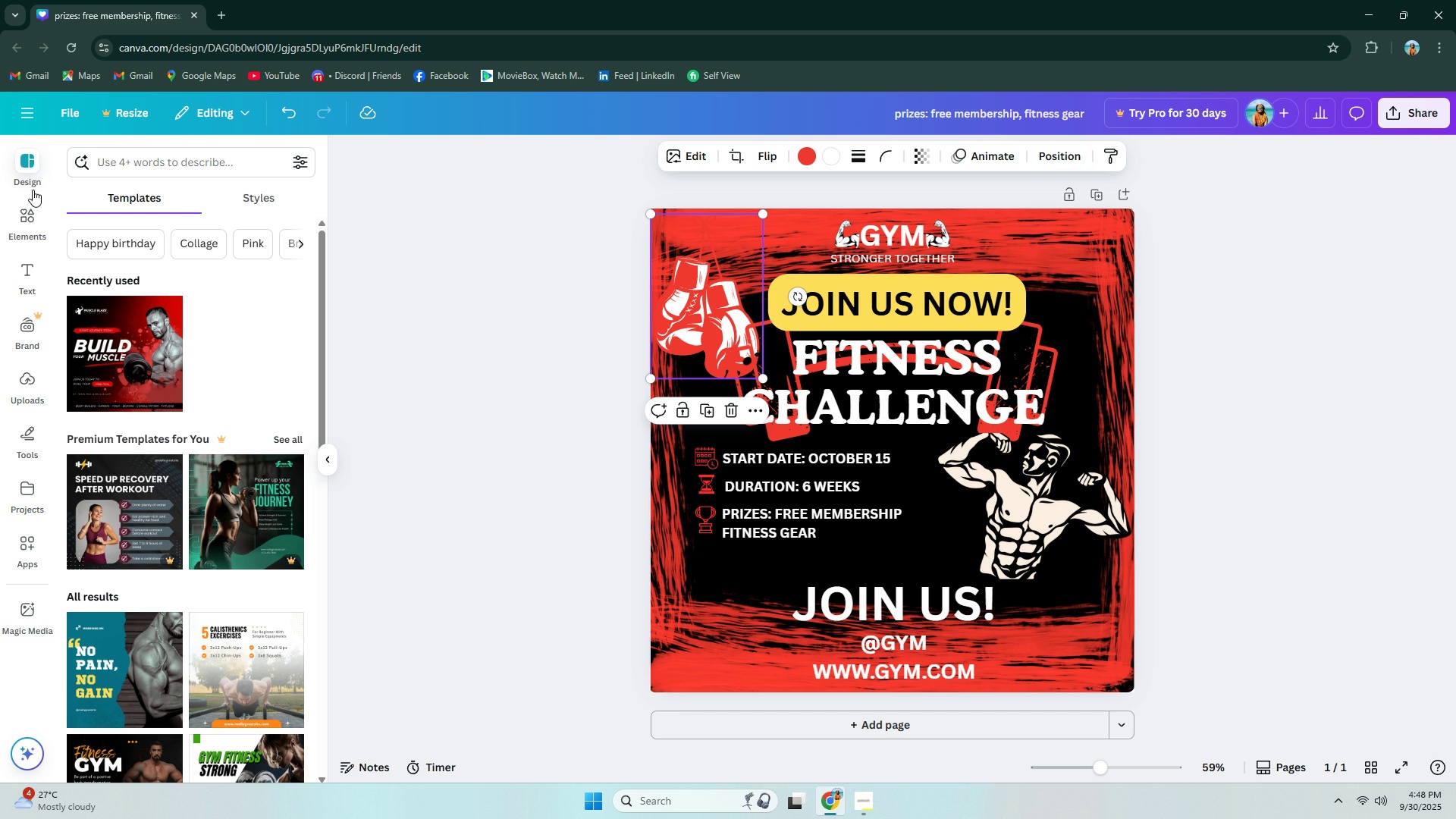 
left_click([28, 217])
 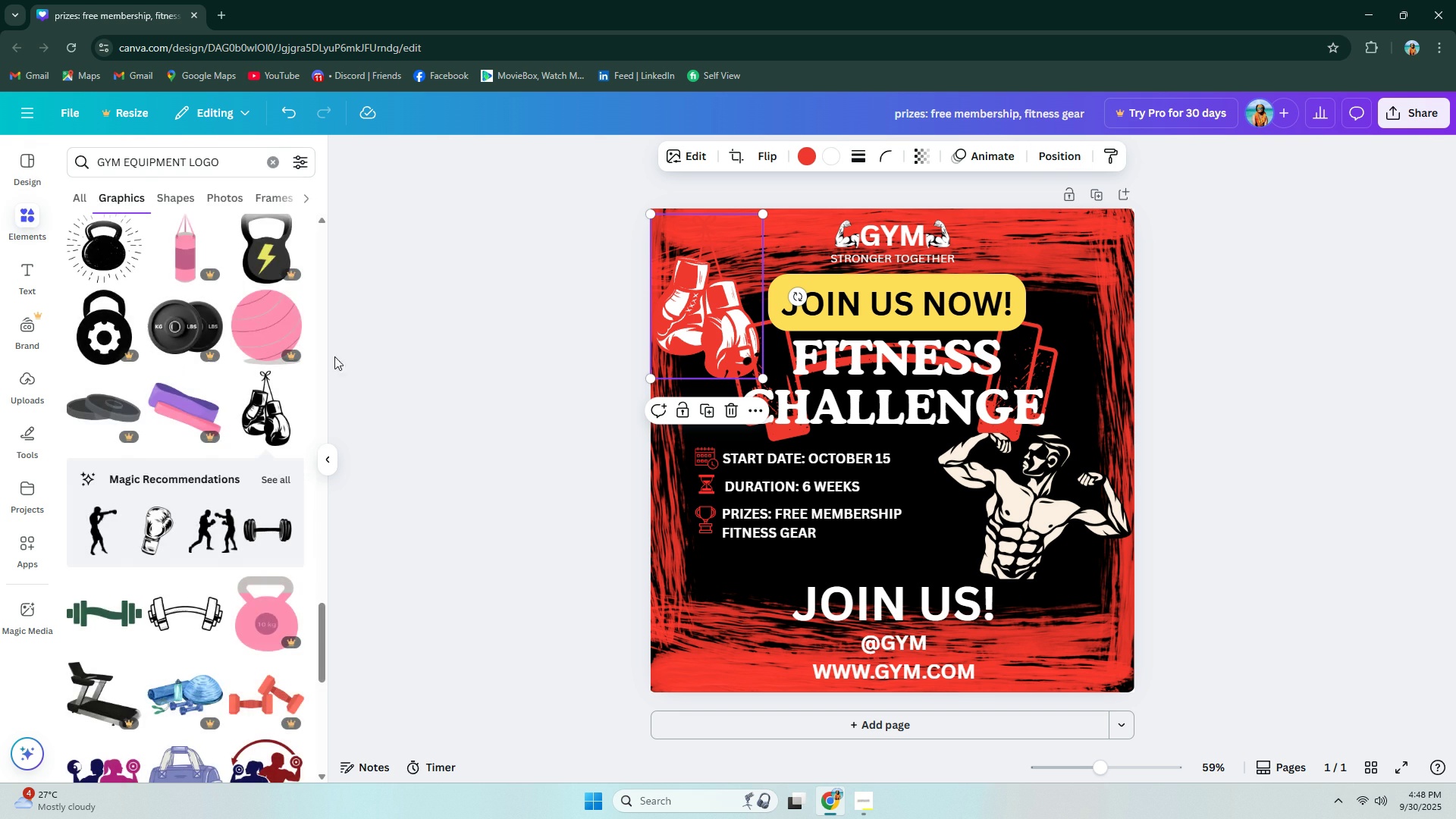 
scroll: coordinate [183, 353], scroll_direction: down, amount: 16.0
 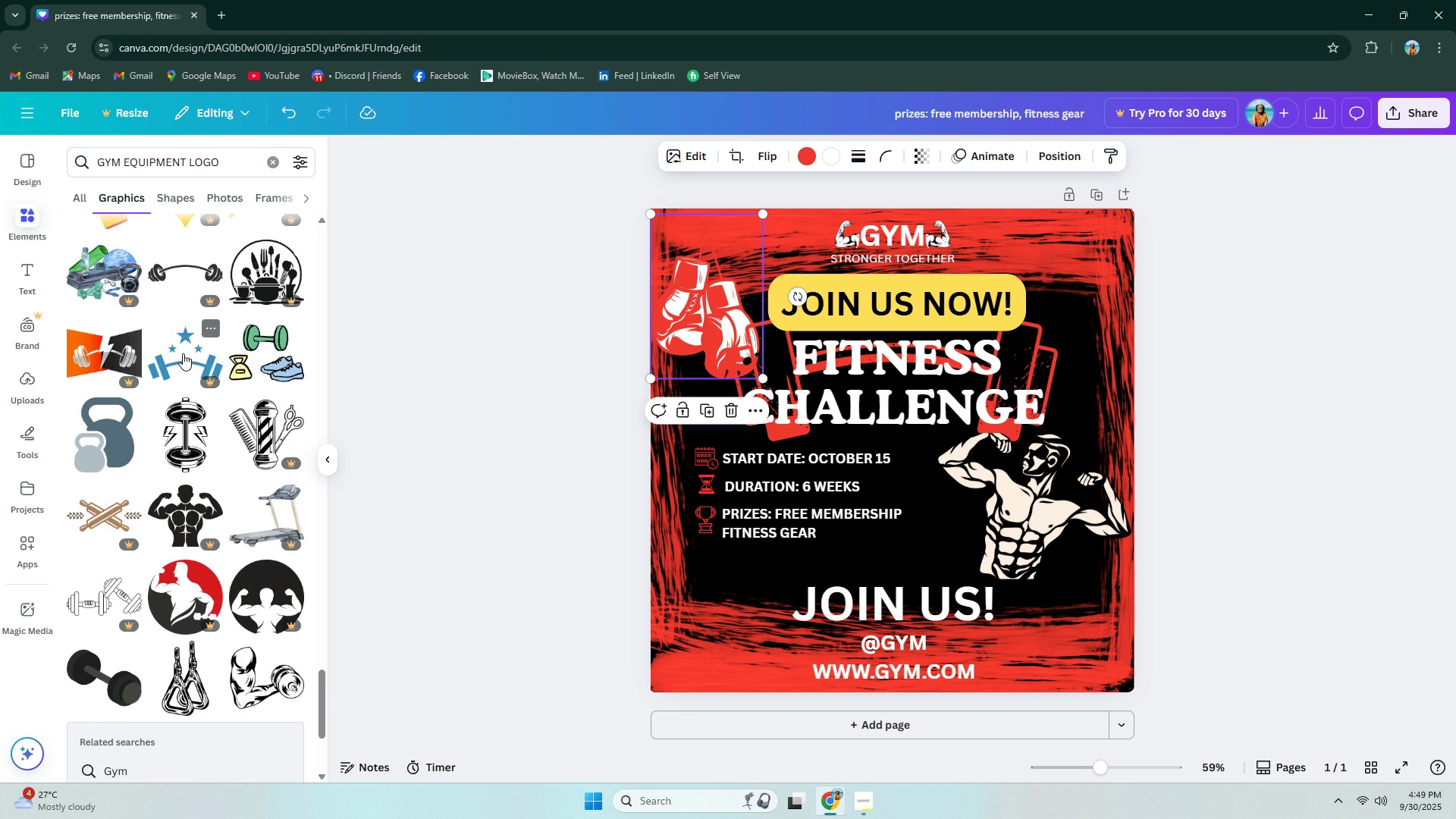 
scroll: coordinate [183, 356], scroll_direction: down, amount: 1.0
 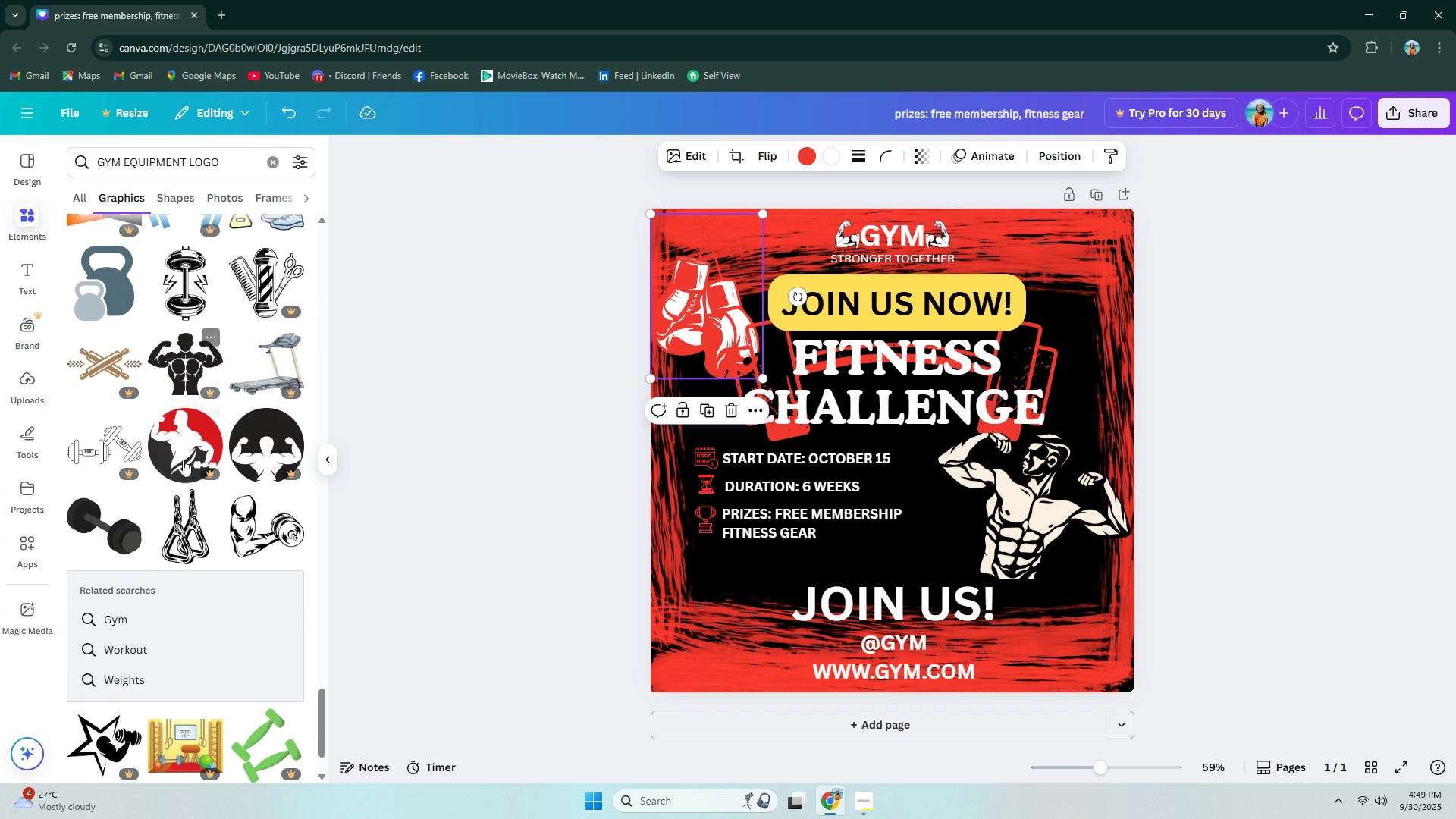 
left_click([186, 535])
 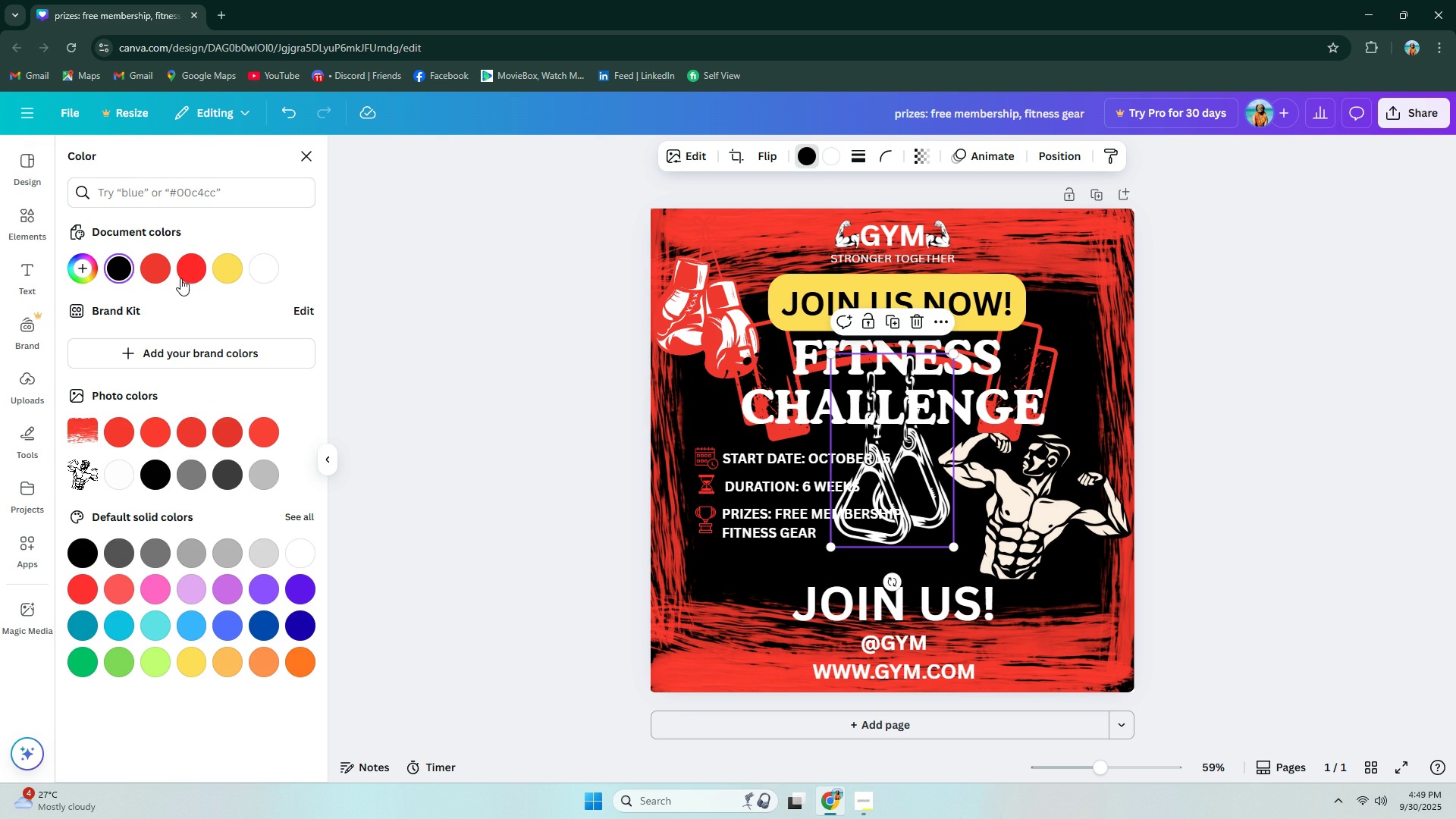 
left_click([180, 268])
 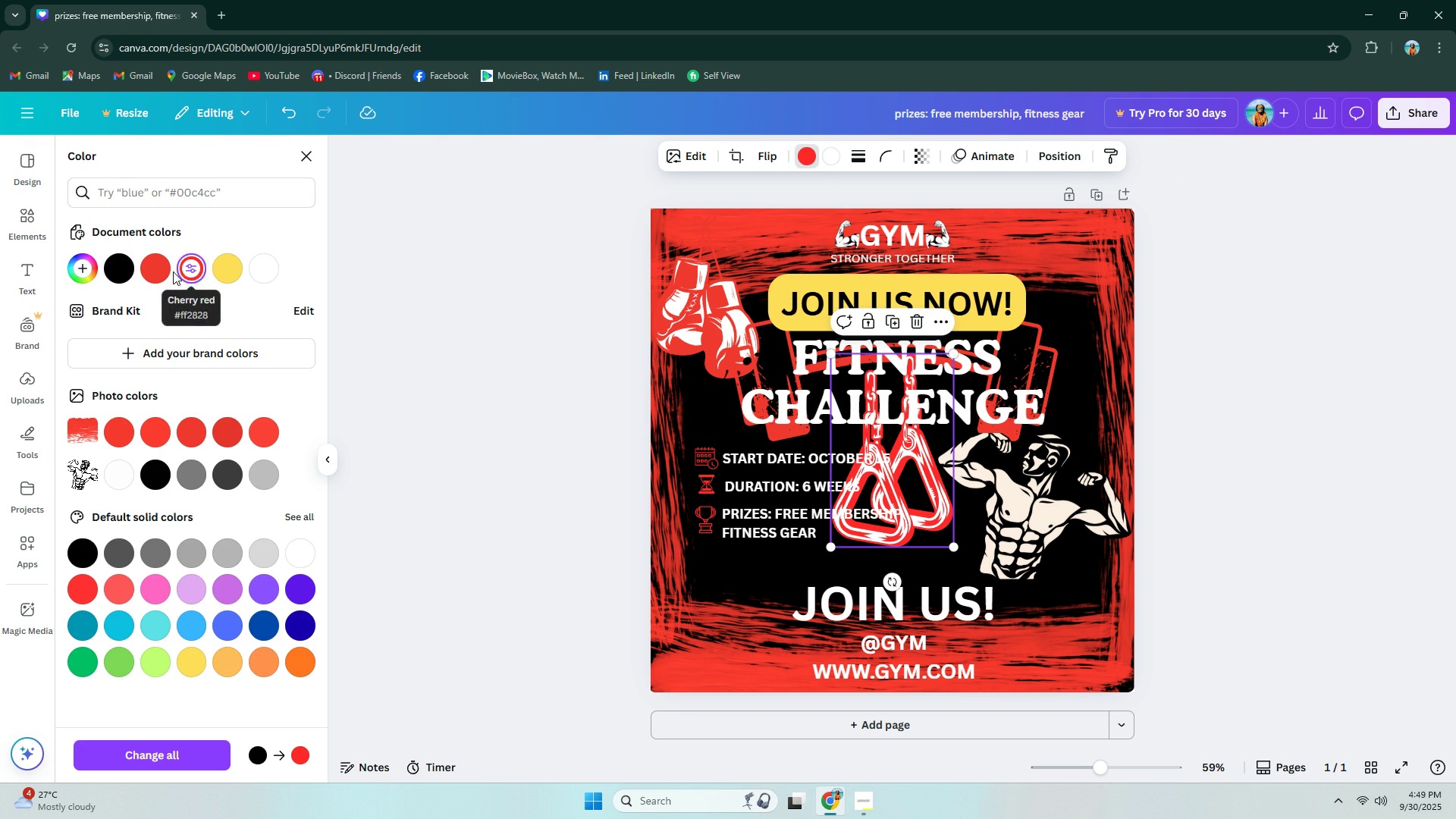 
left_click([159, 268])